 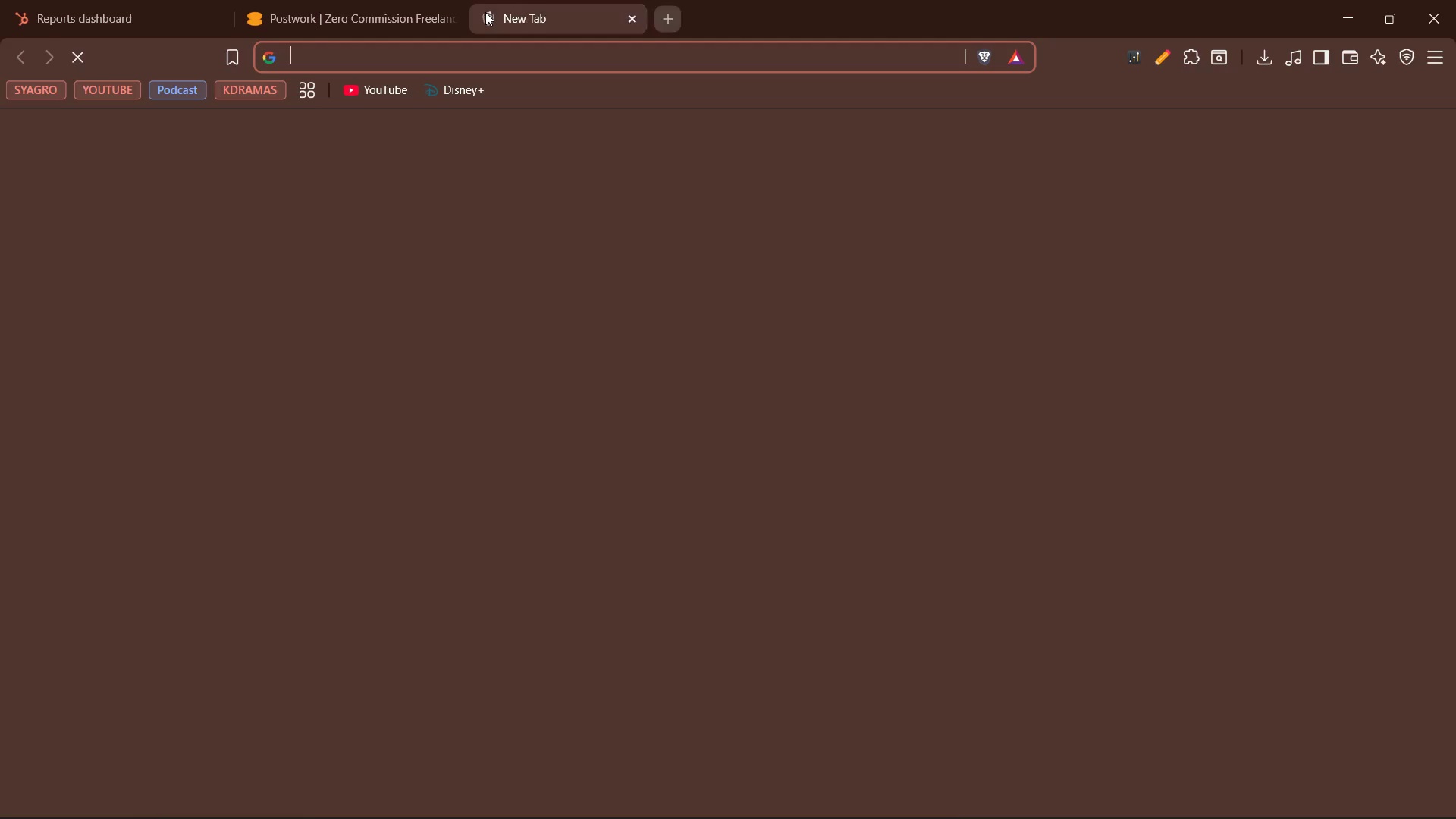 
left_click([168, 0])
 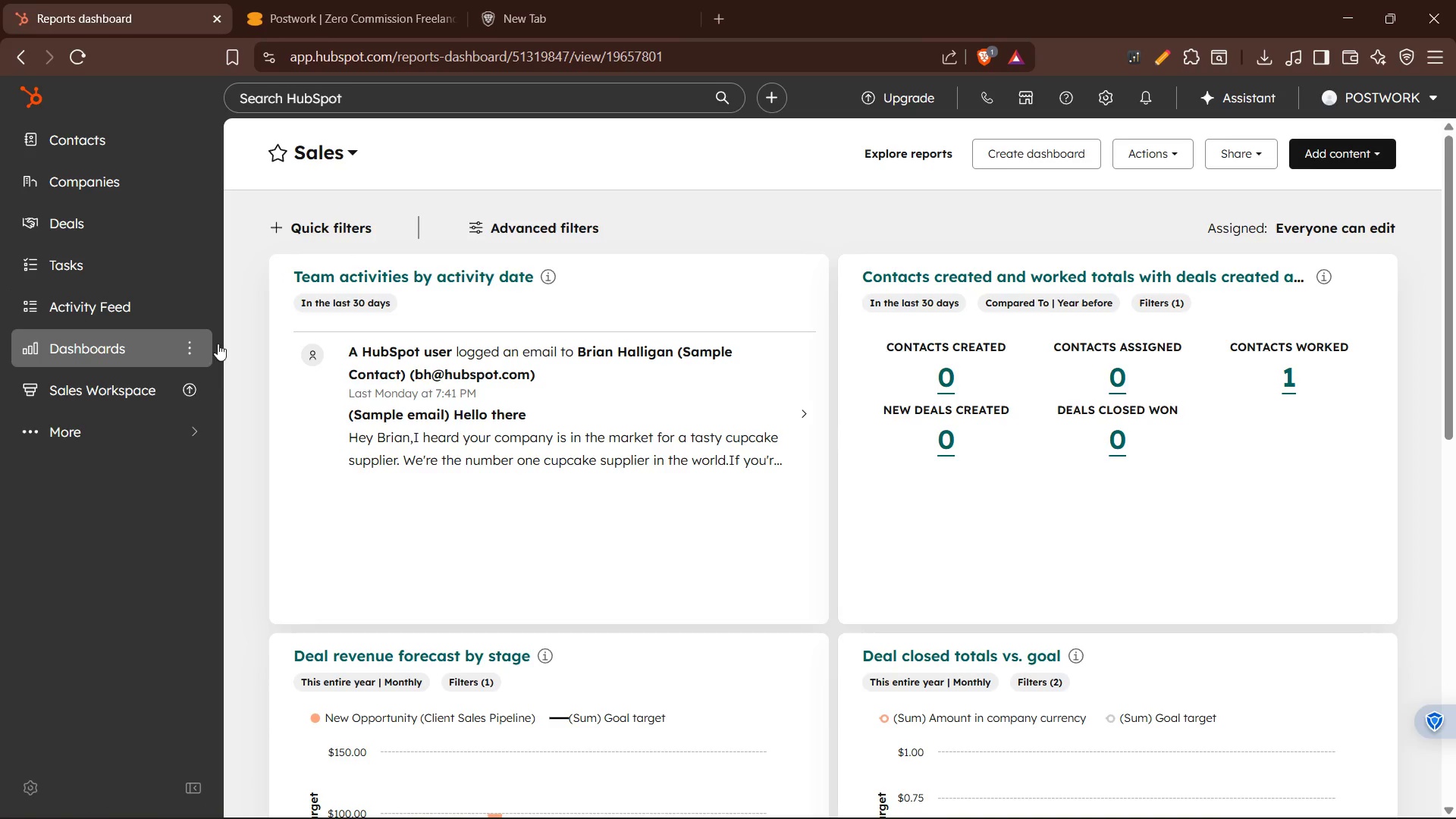 
left_click([191, 347])
 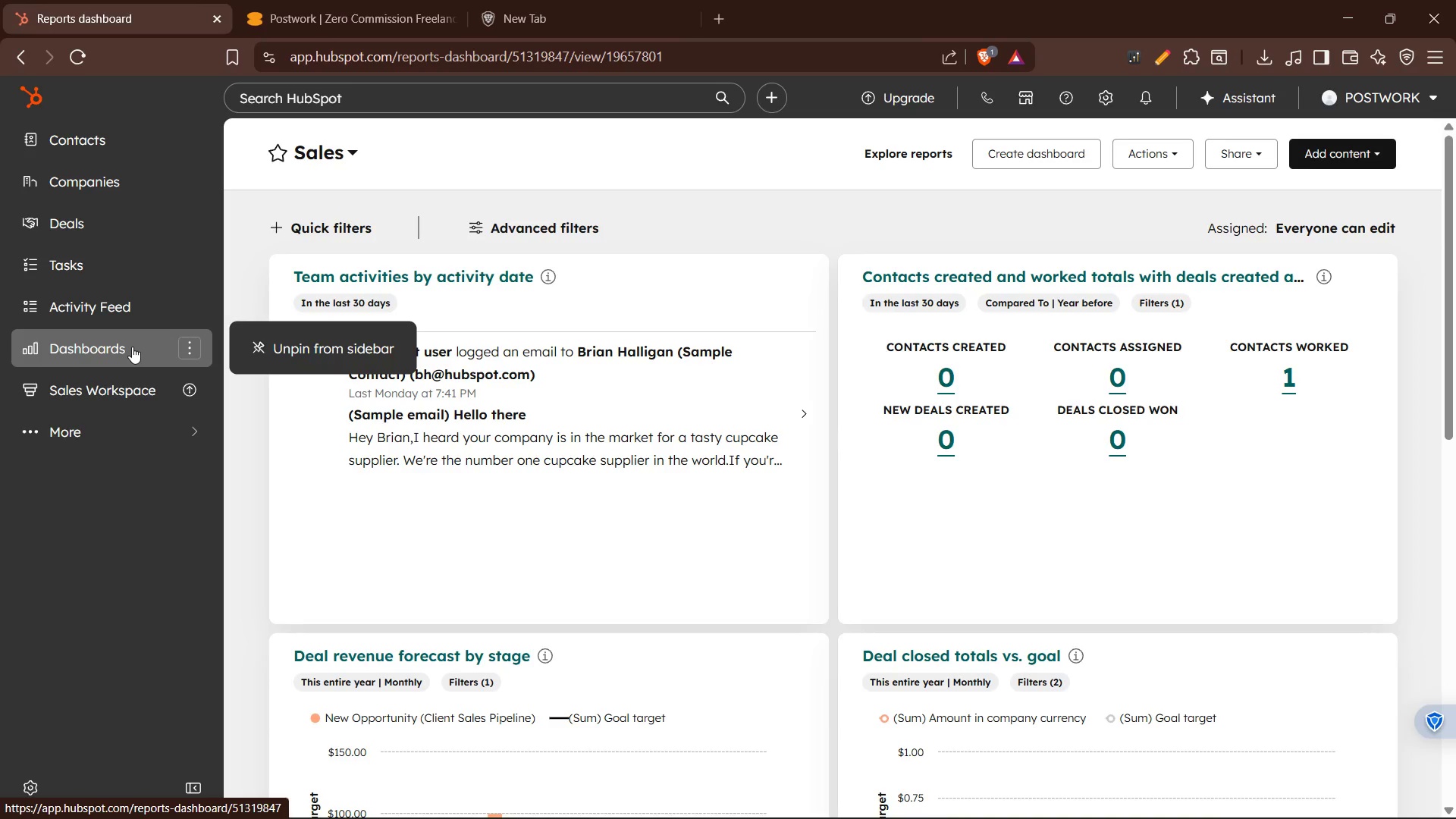 
left_click([132, 347])
 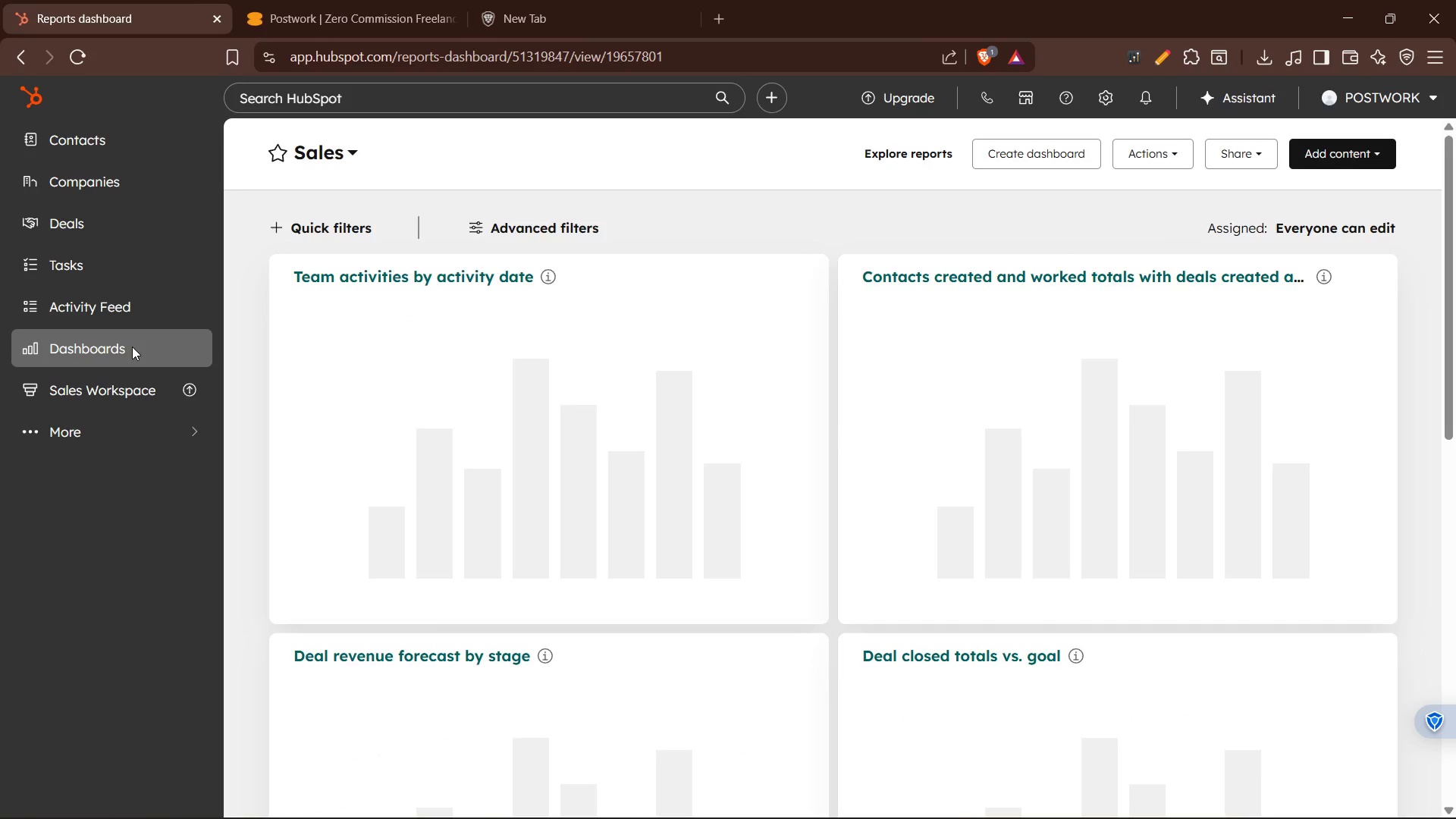 
wait(5.81)
 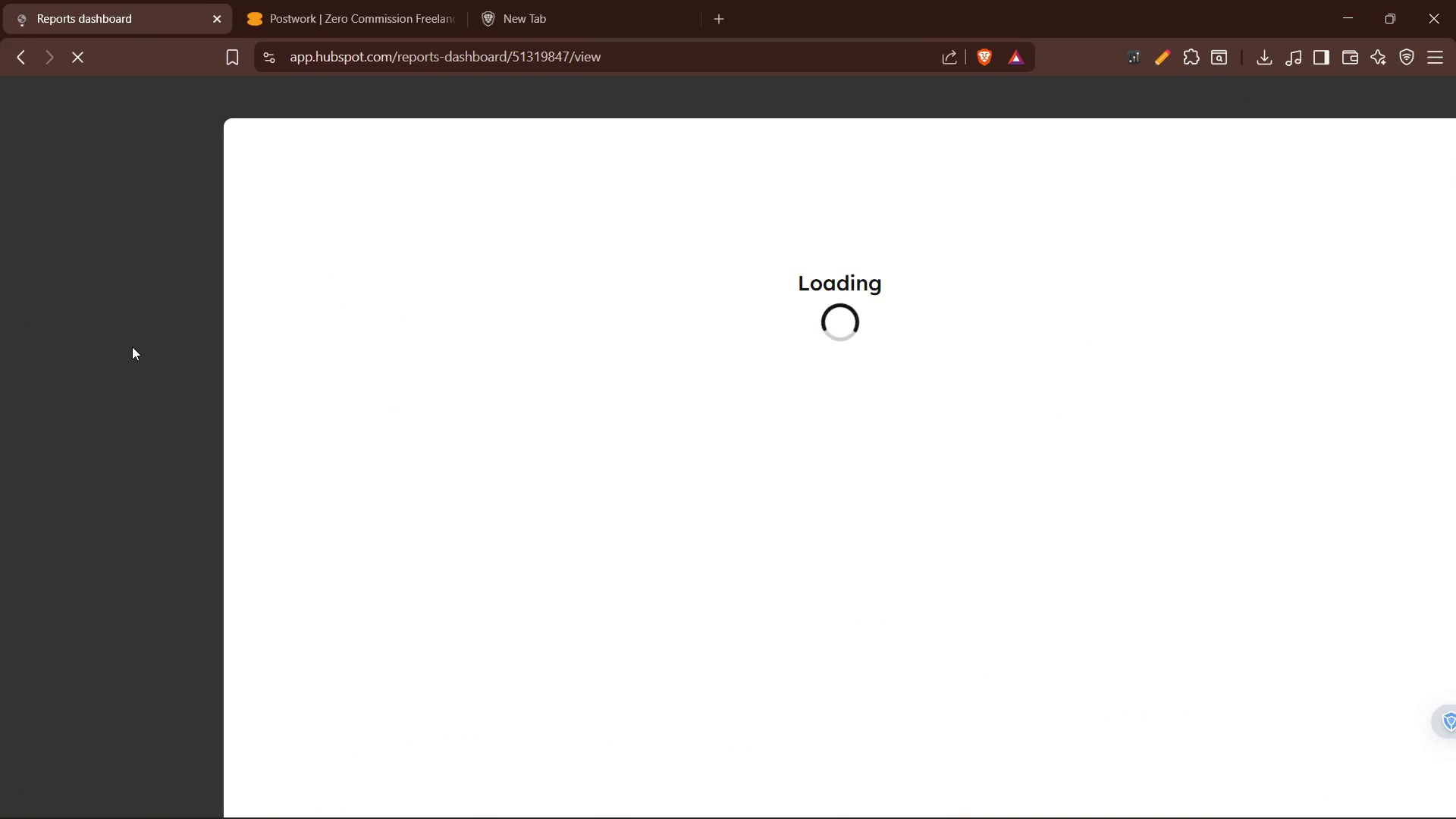 
left_click([101, 420])
 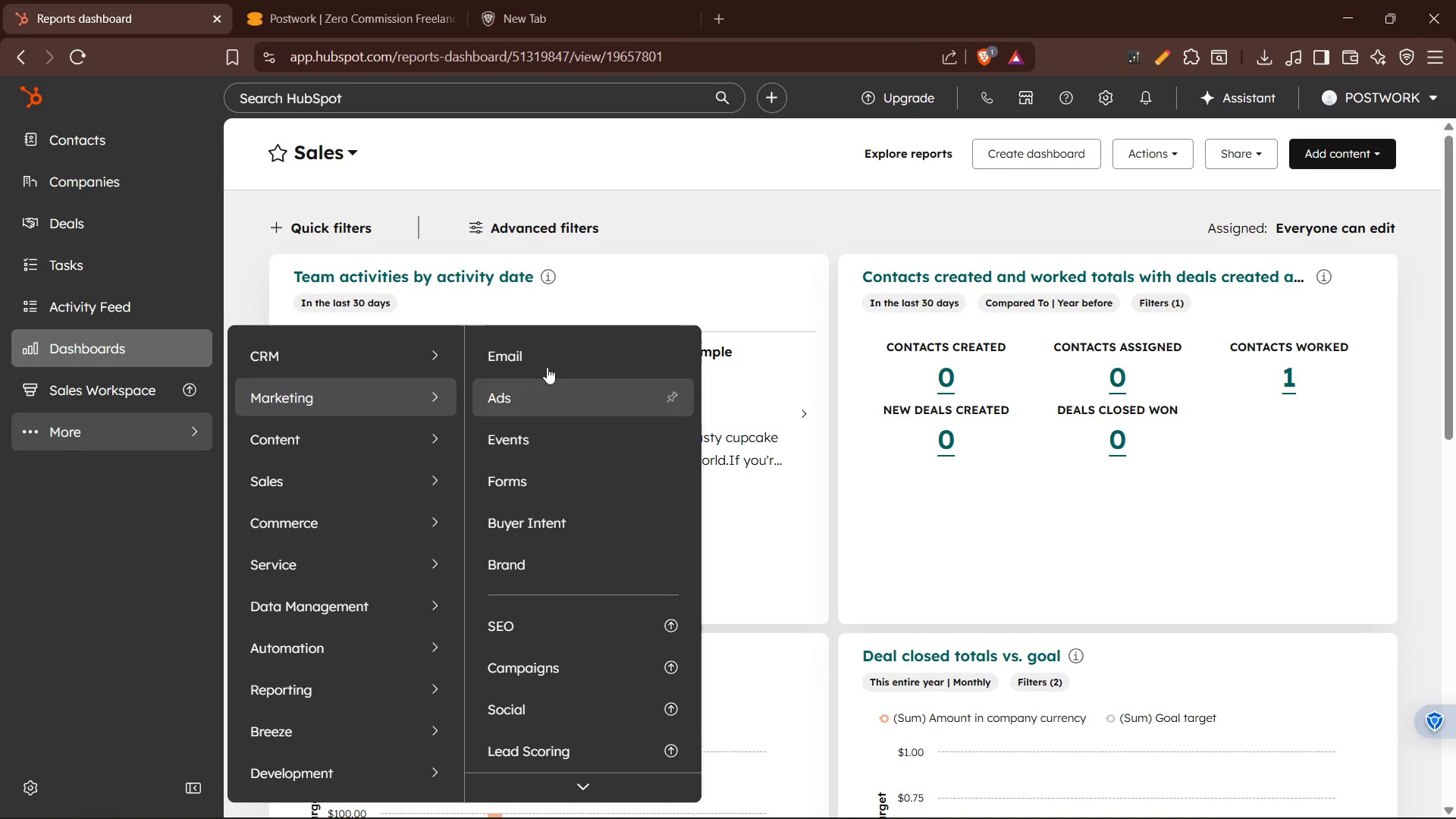 
left_click([551, 358])
 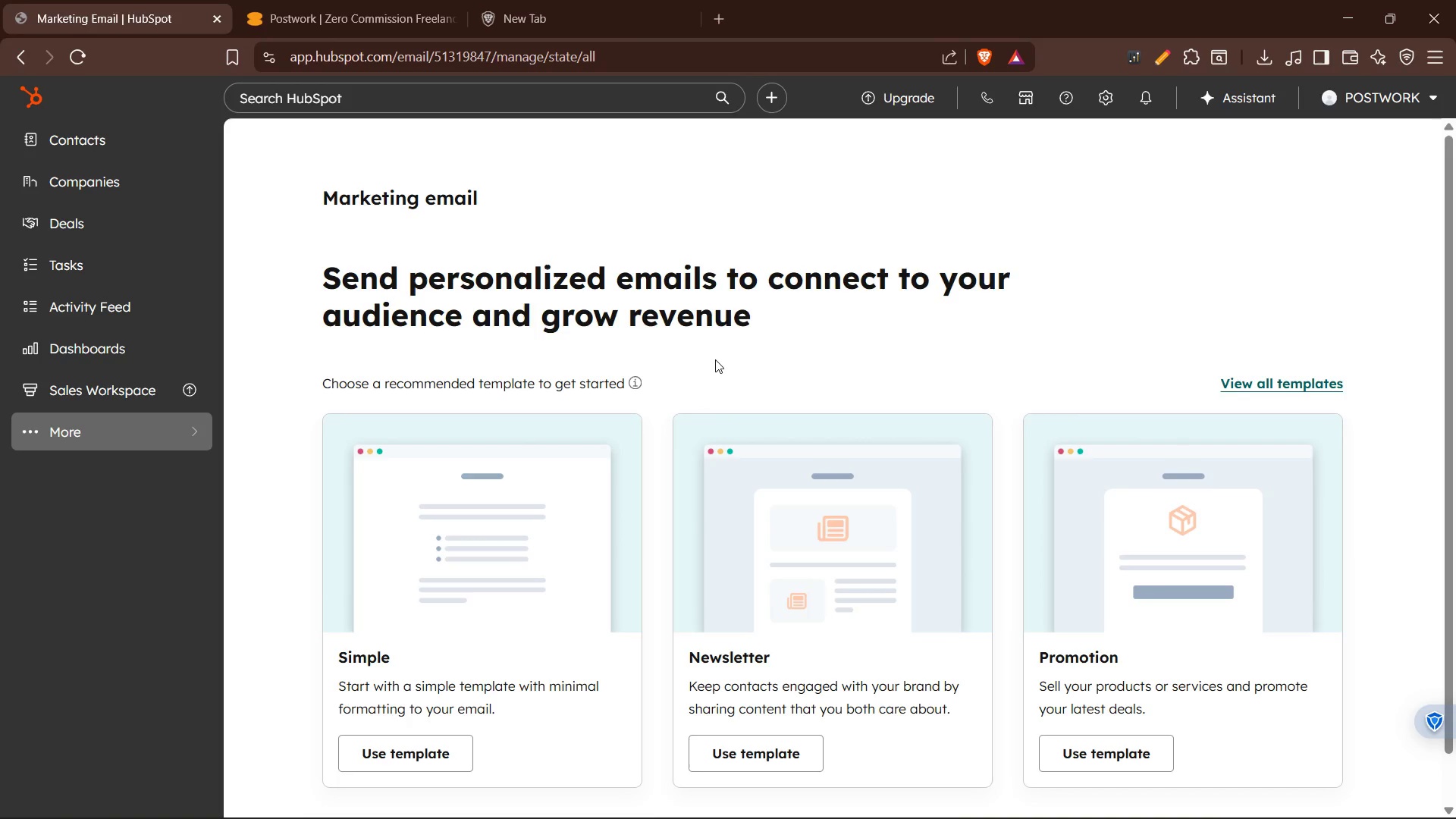 
scroll: coordinate [692, 416], scroll_direction: down, amount: 3.0
 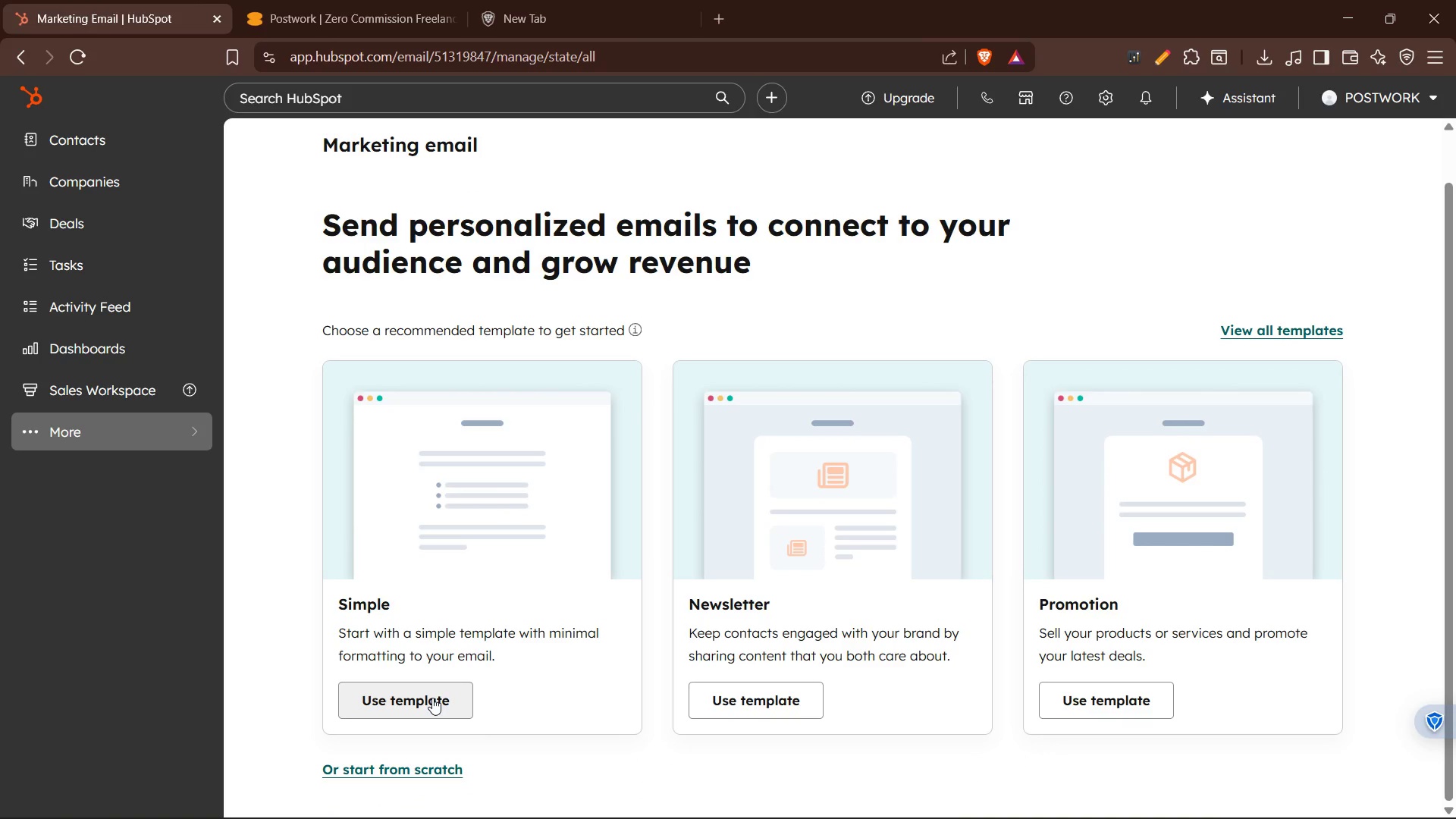 
left_click([432, 698])
 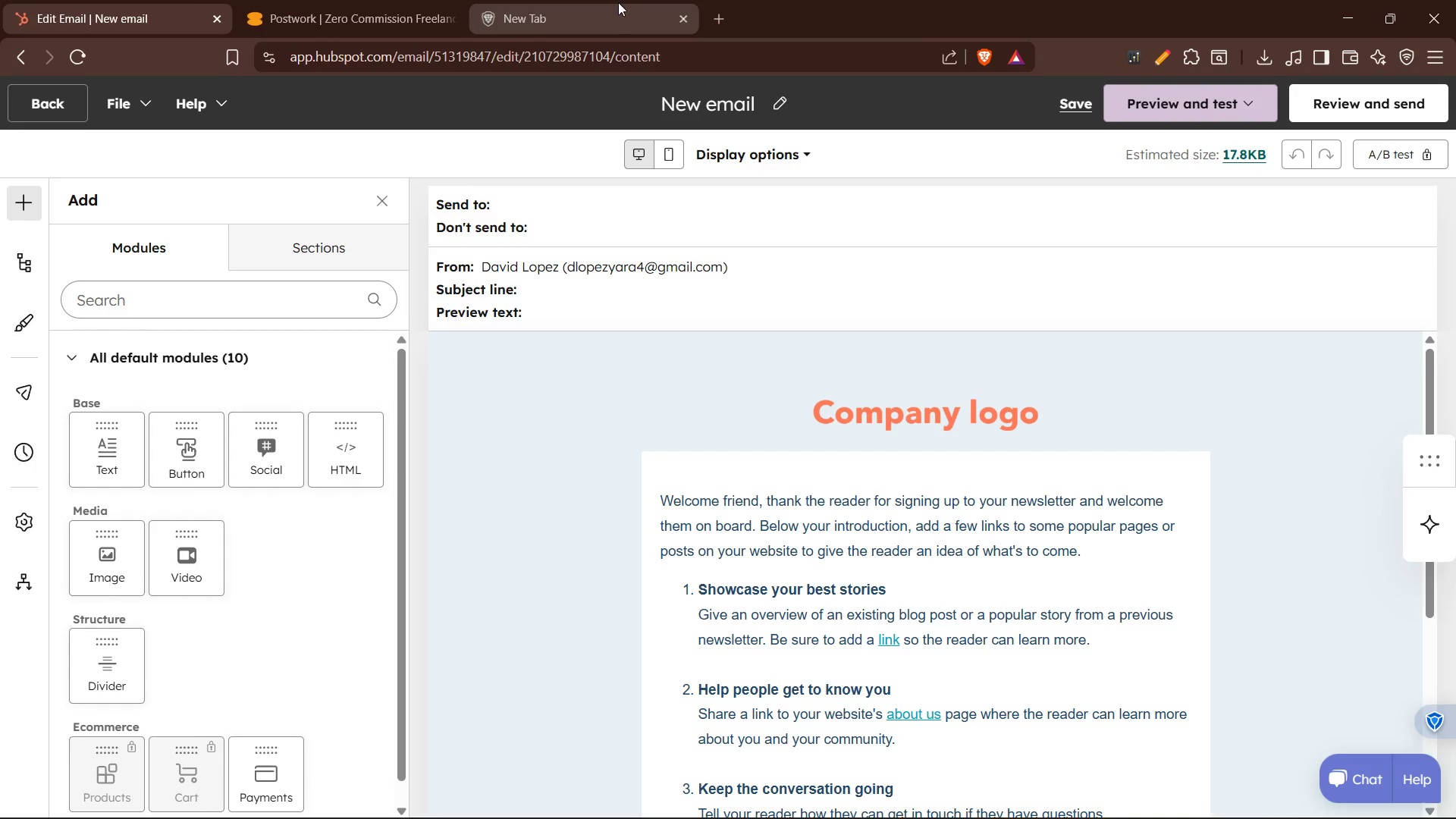 
wait(21.01)
 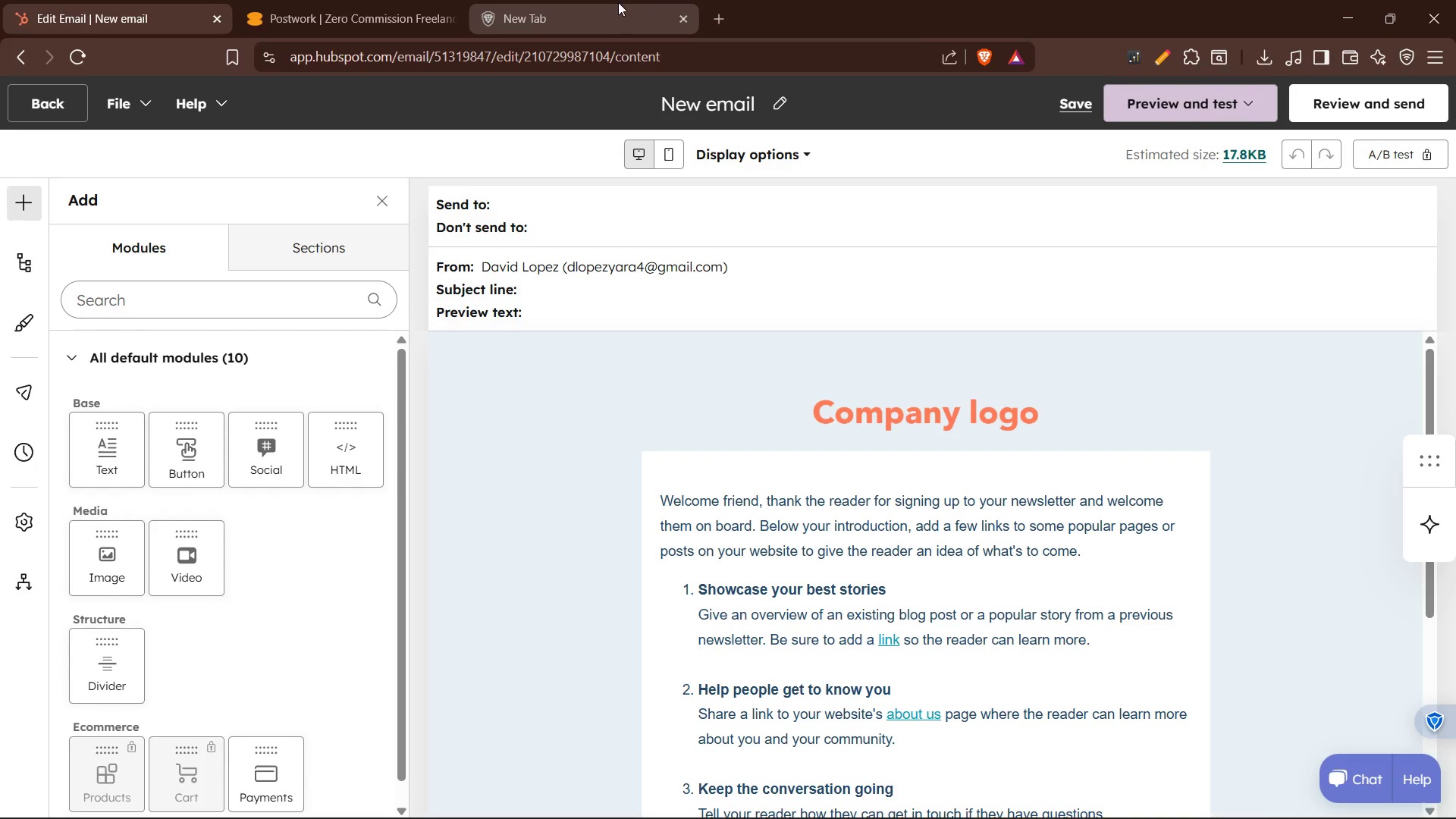 
left_click([536, 290])
 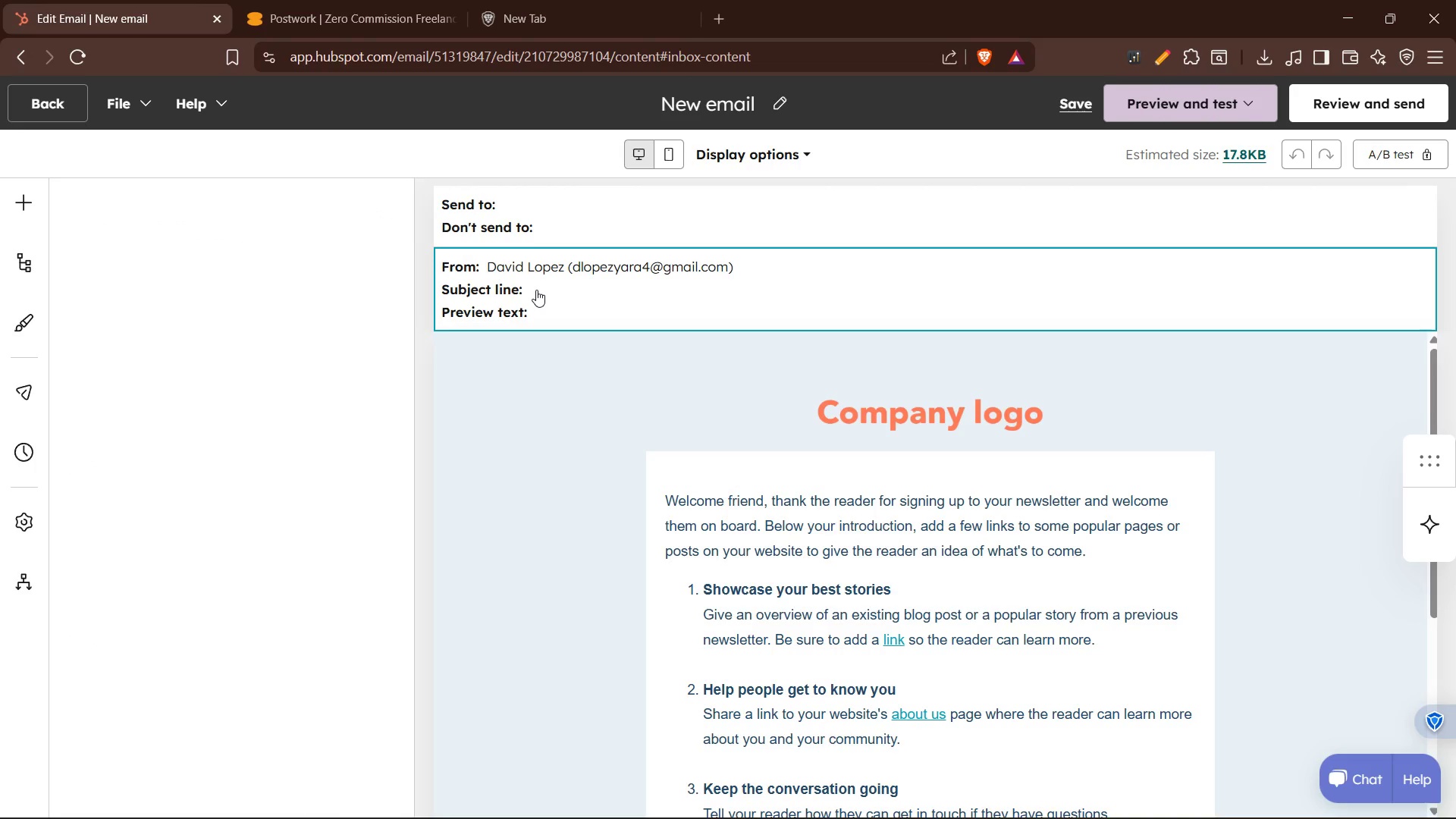 
left_click([536, 290])
 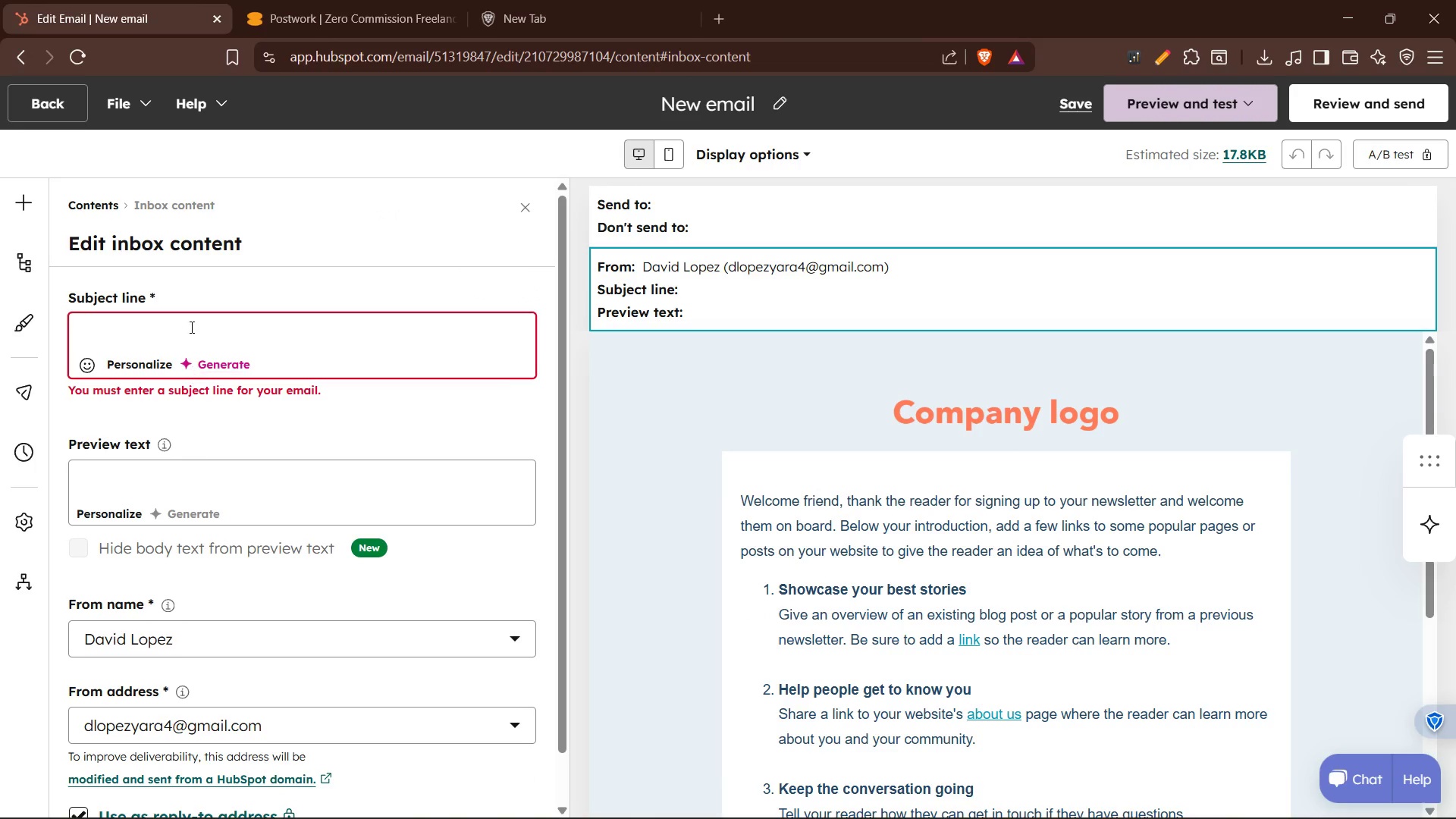 
left_click([173, 336])
 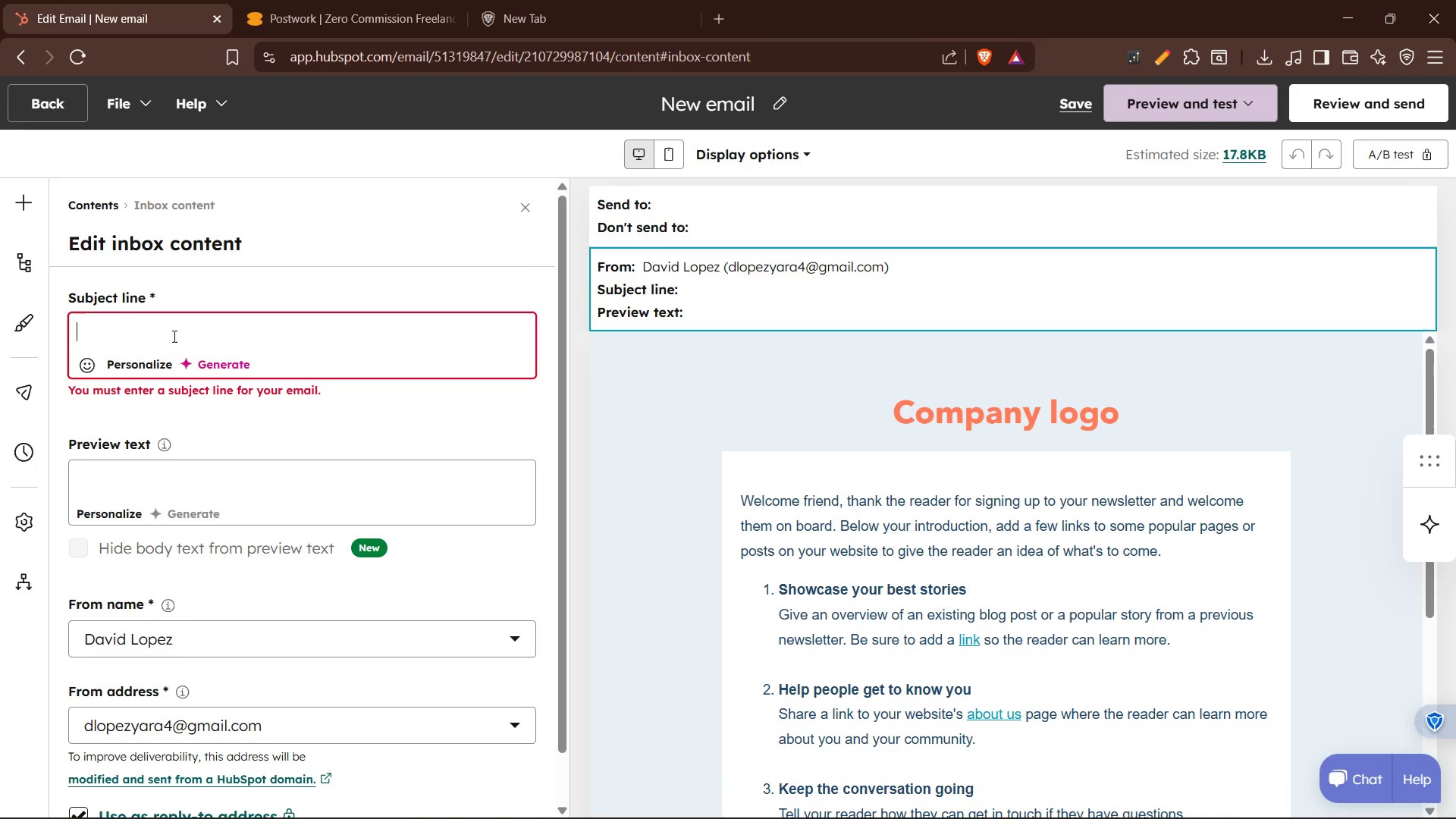 
type(You)
 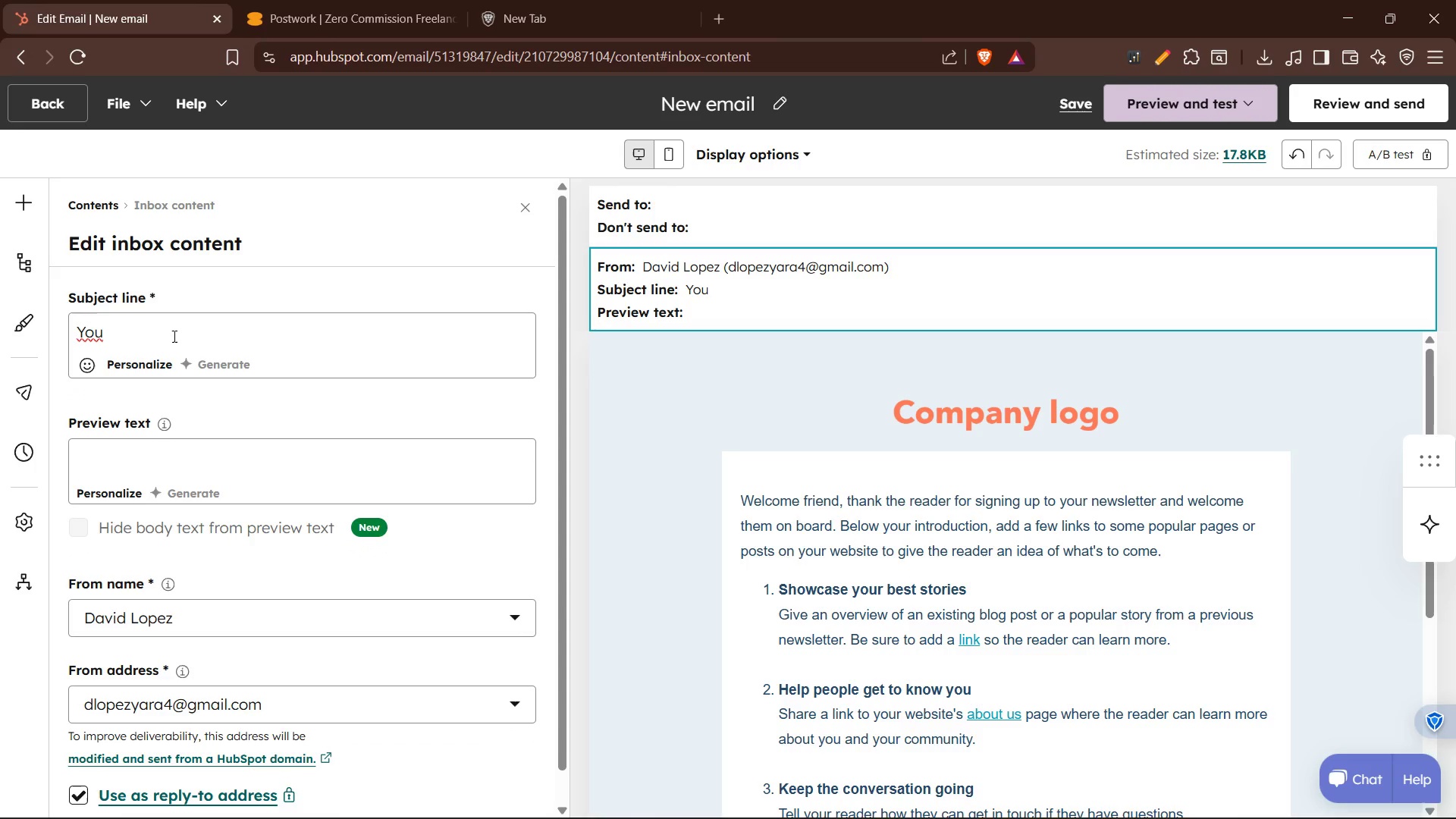 
type(r late-night luxury solution, )
 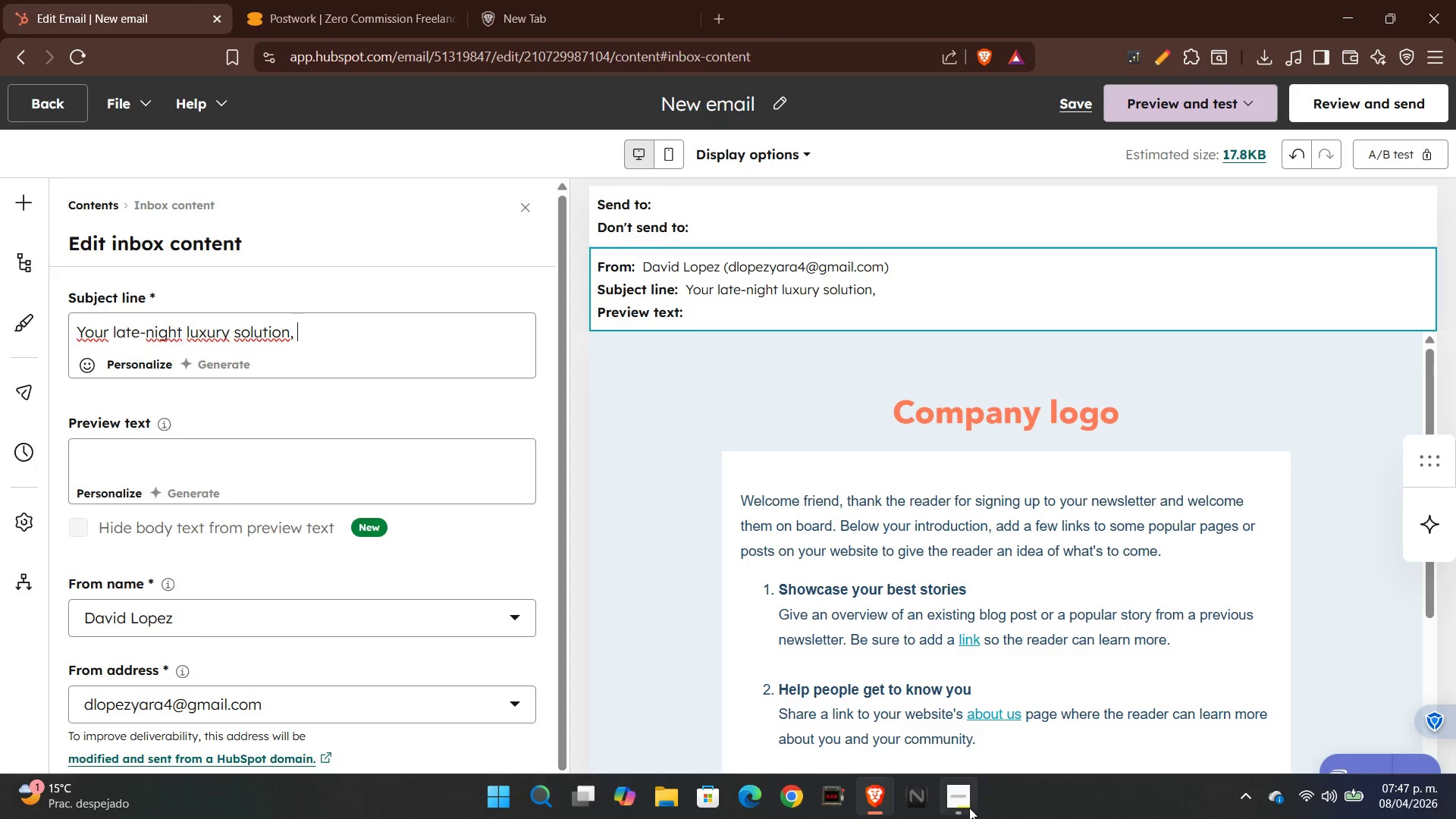 
left_click([963, 718])